 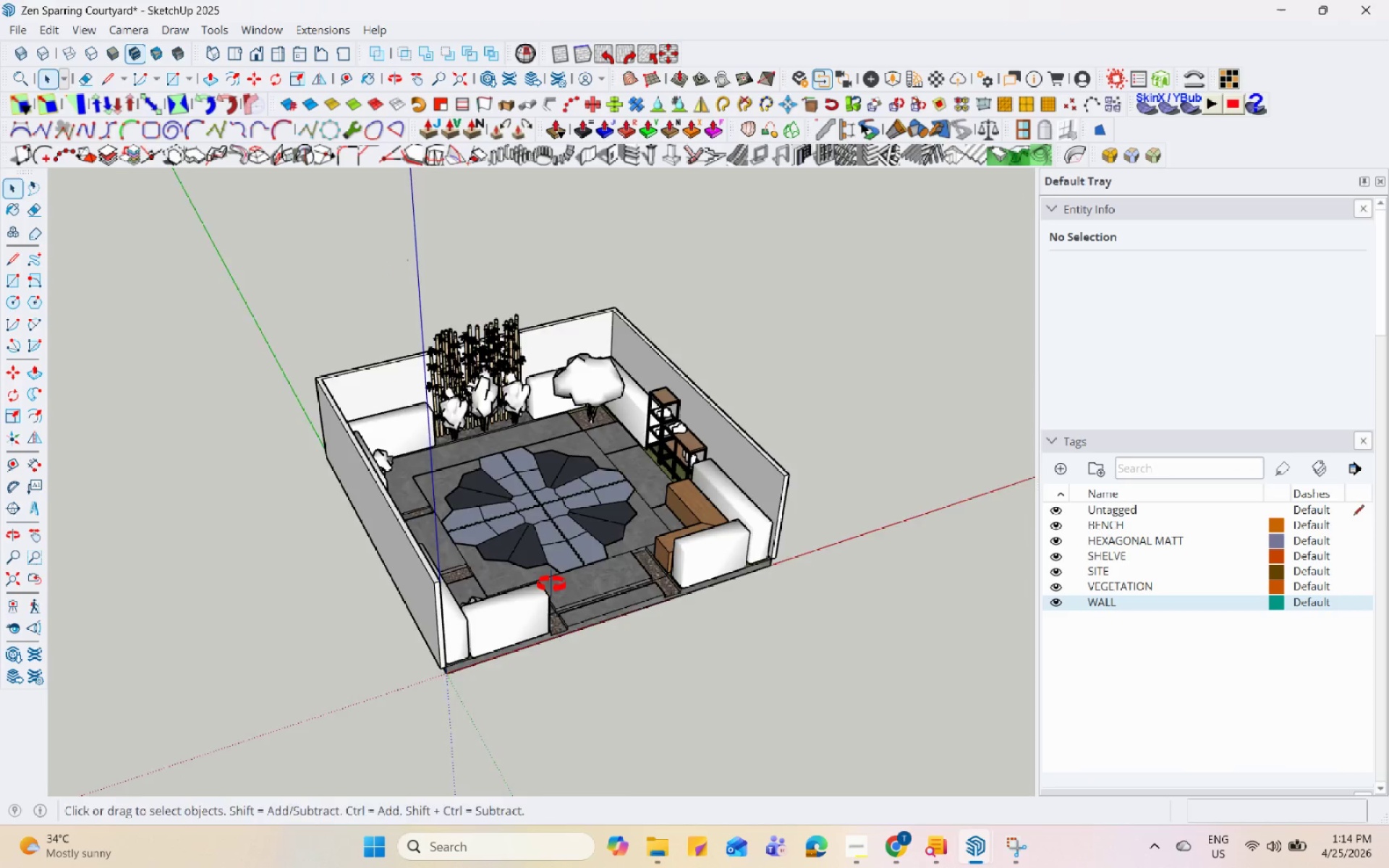 
scroll: coordinate [510, 467], scroll_direction: up, amount: 5.0
 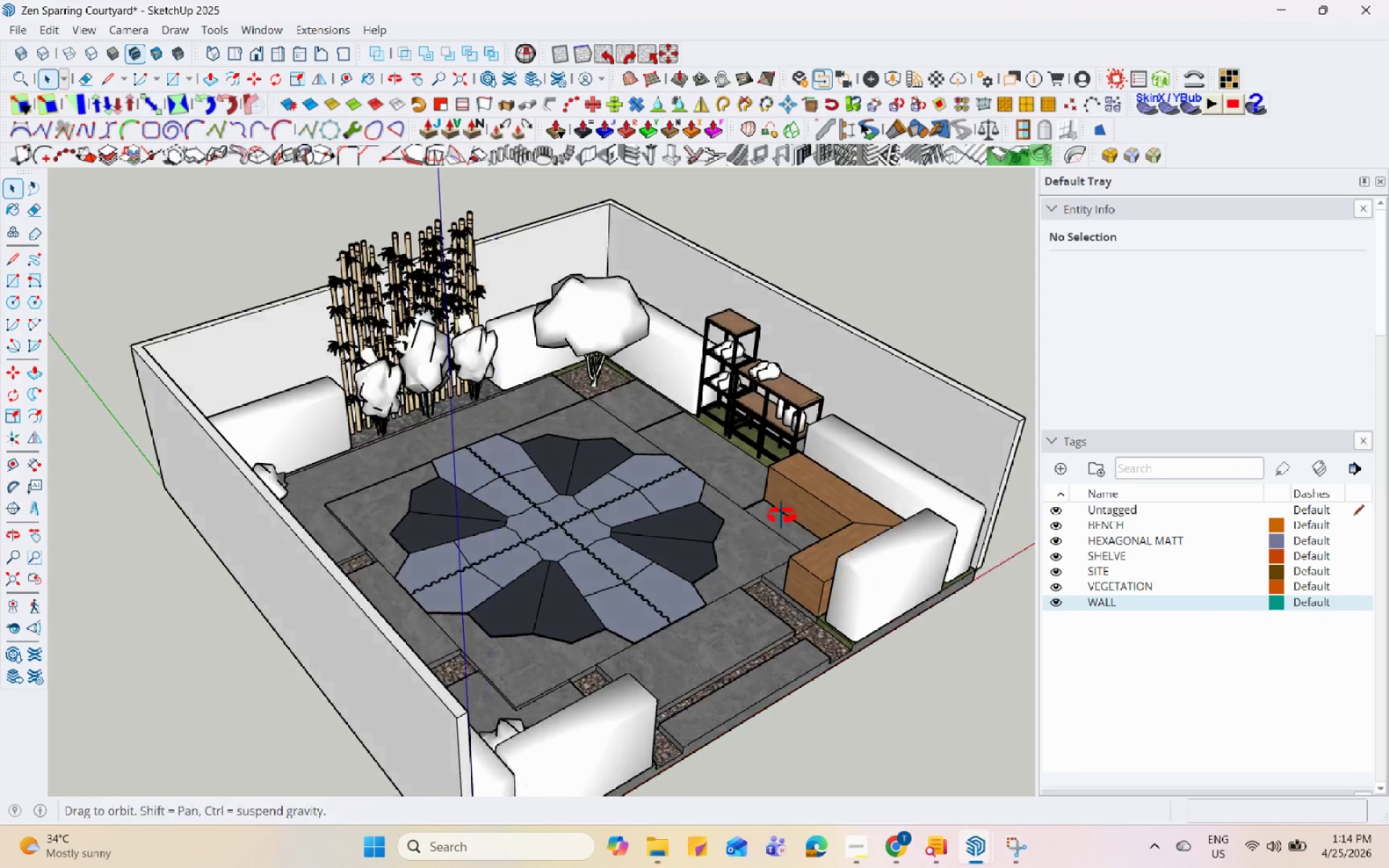 
scroll: coordinate [598, 467], scroll_direction: down, amount: 3.0
 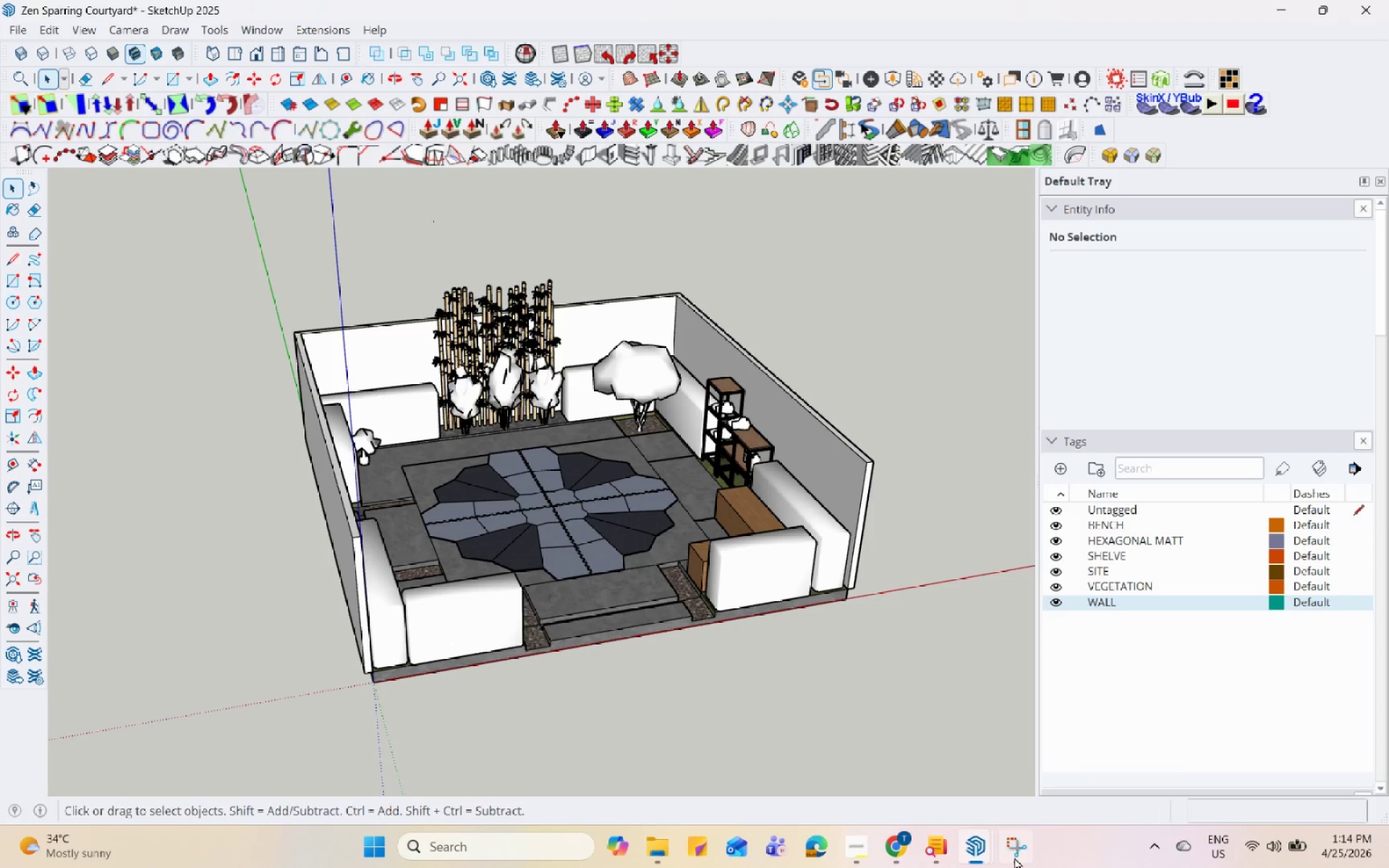 
left_click([1014, 866])
 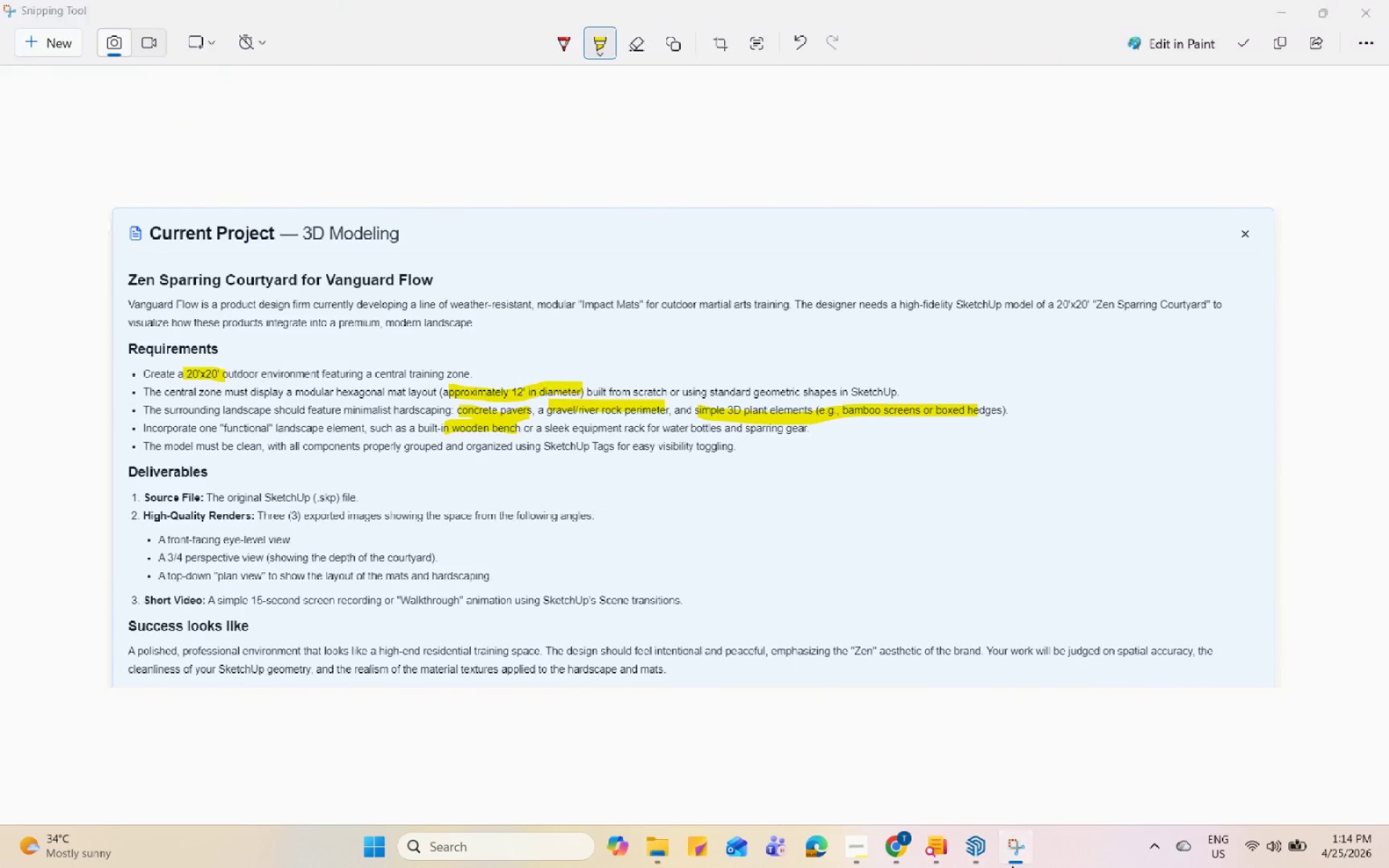 
double_click([1005, 857])
 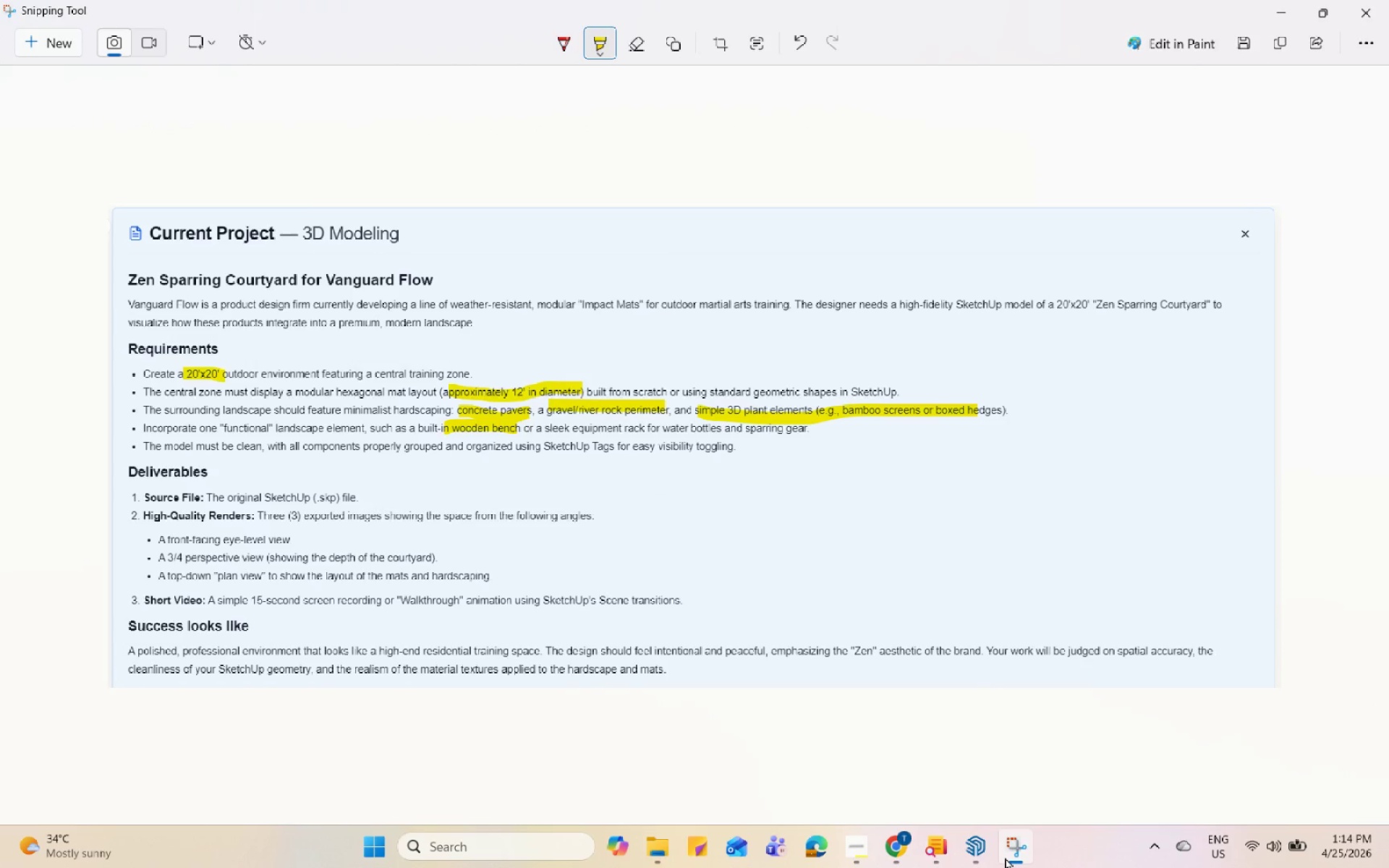 
left_click([1005, 857])
 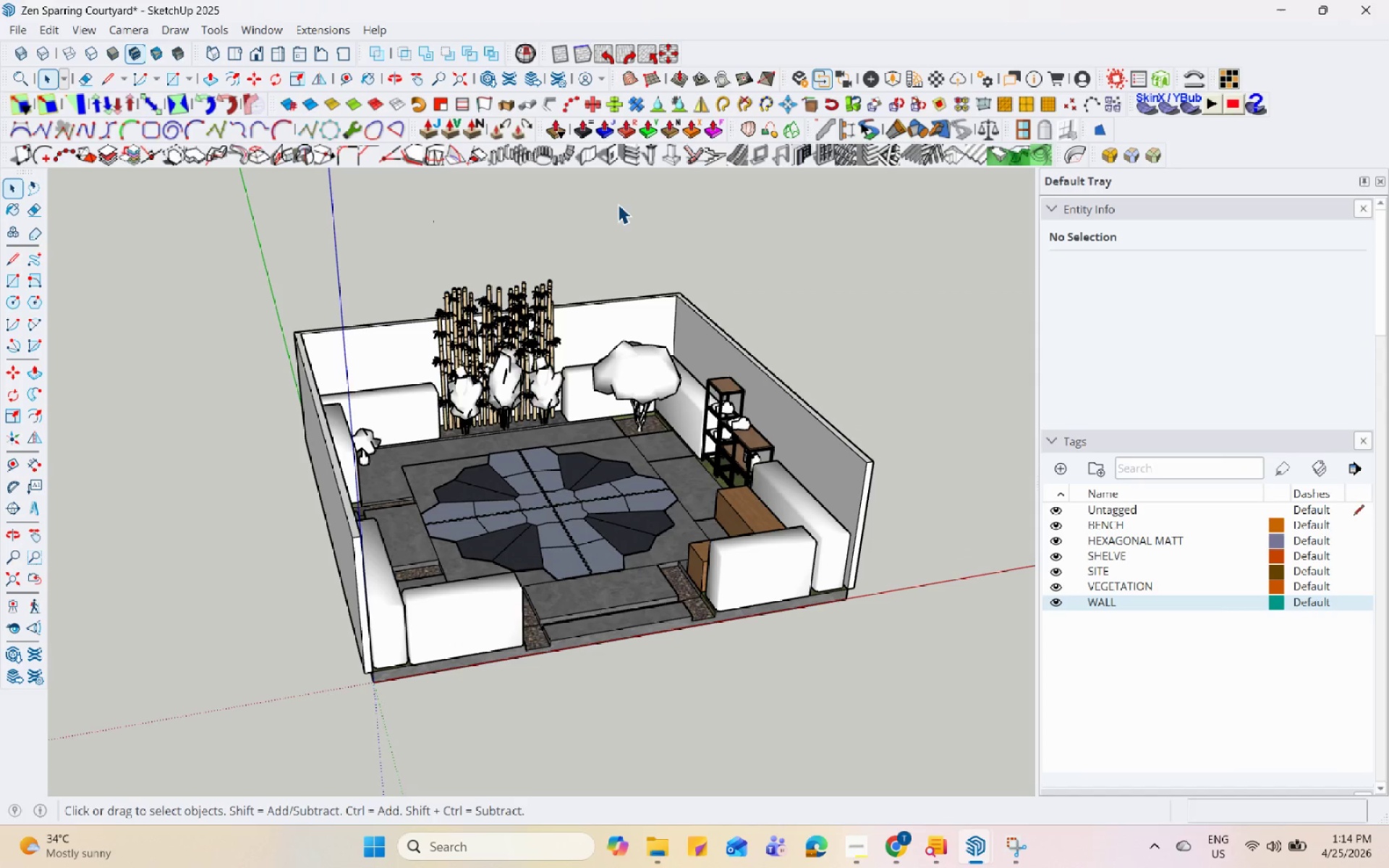 
scroll: coordinate [523, 617], scroll_direction: down, amount: 4.0
 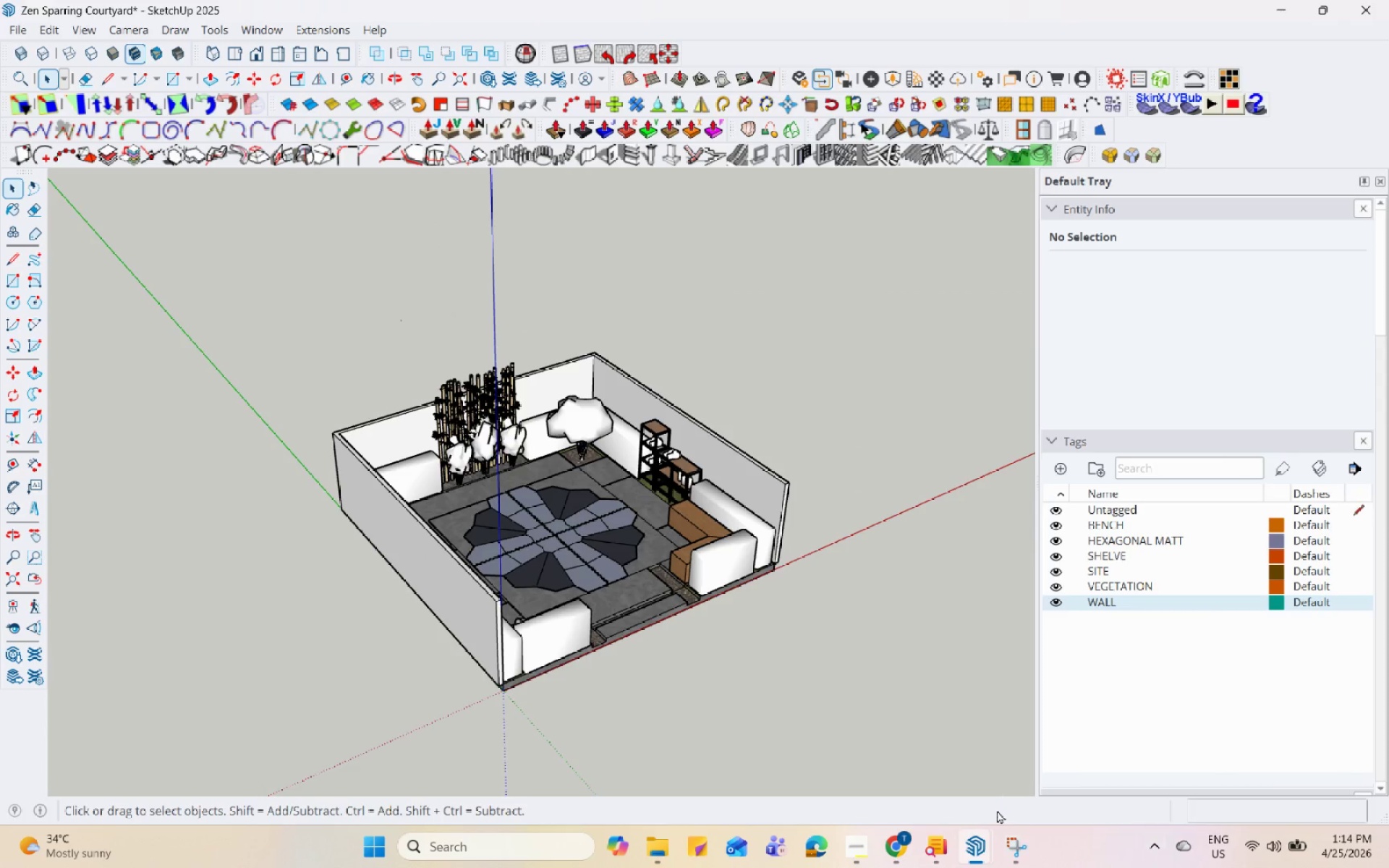 
left_click([854, 849])